 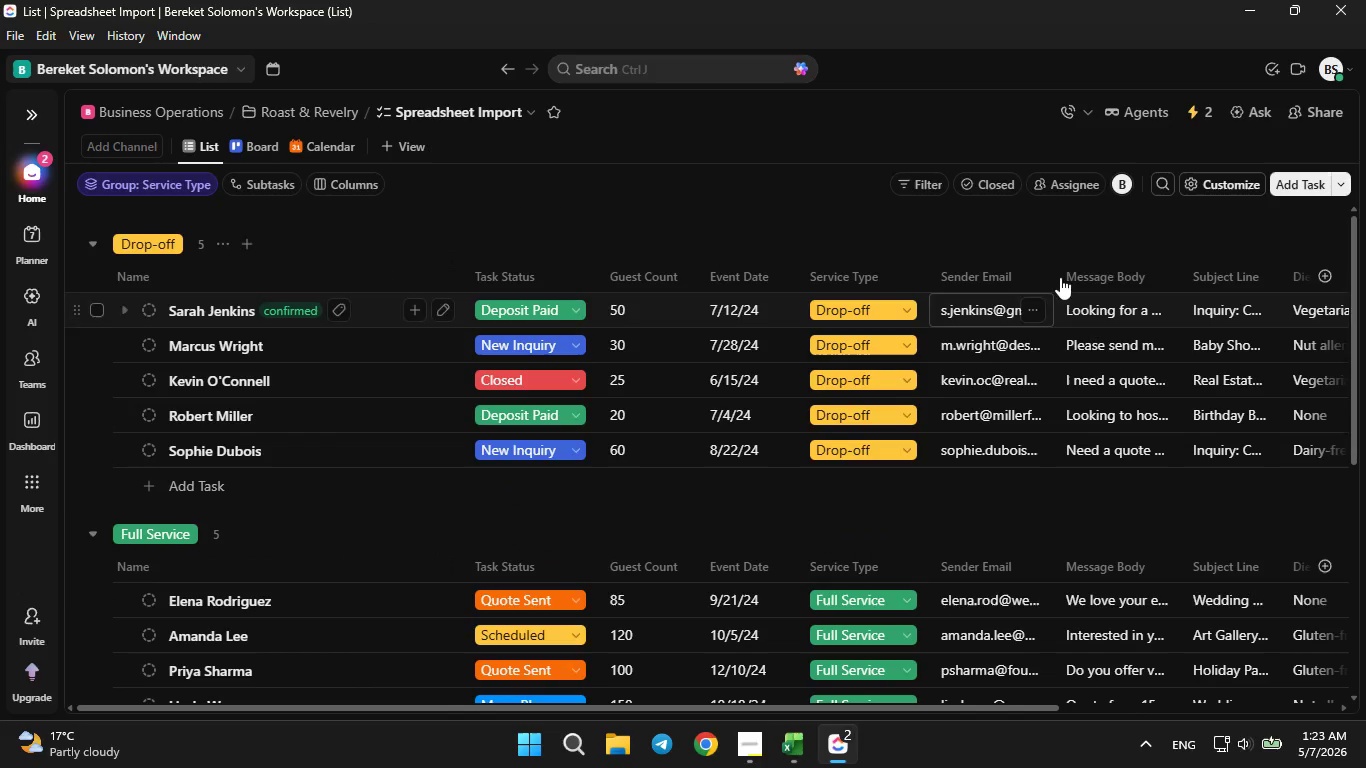 
left_click([1319, 109])
 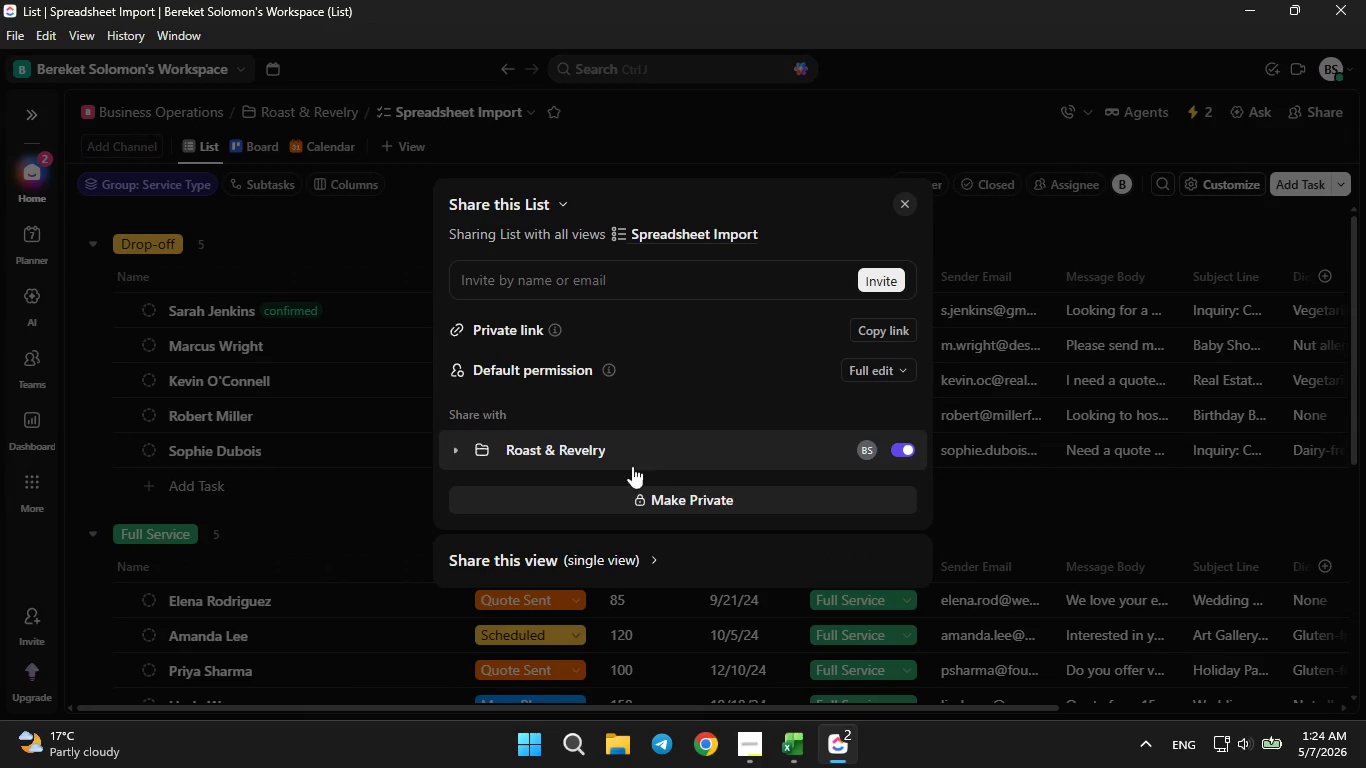 
left_click([589, 547])
 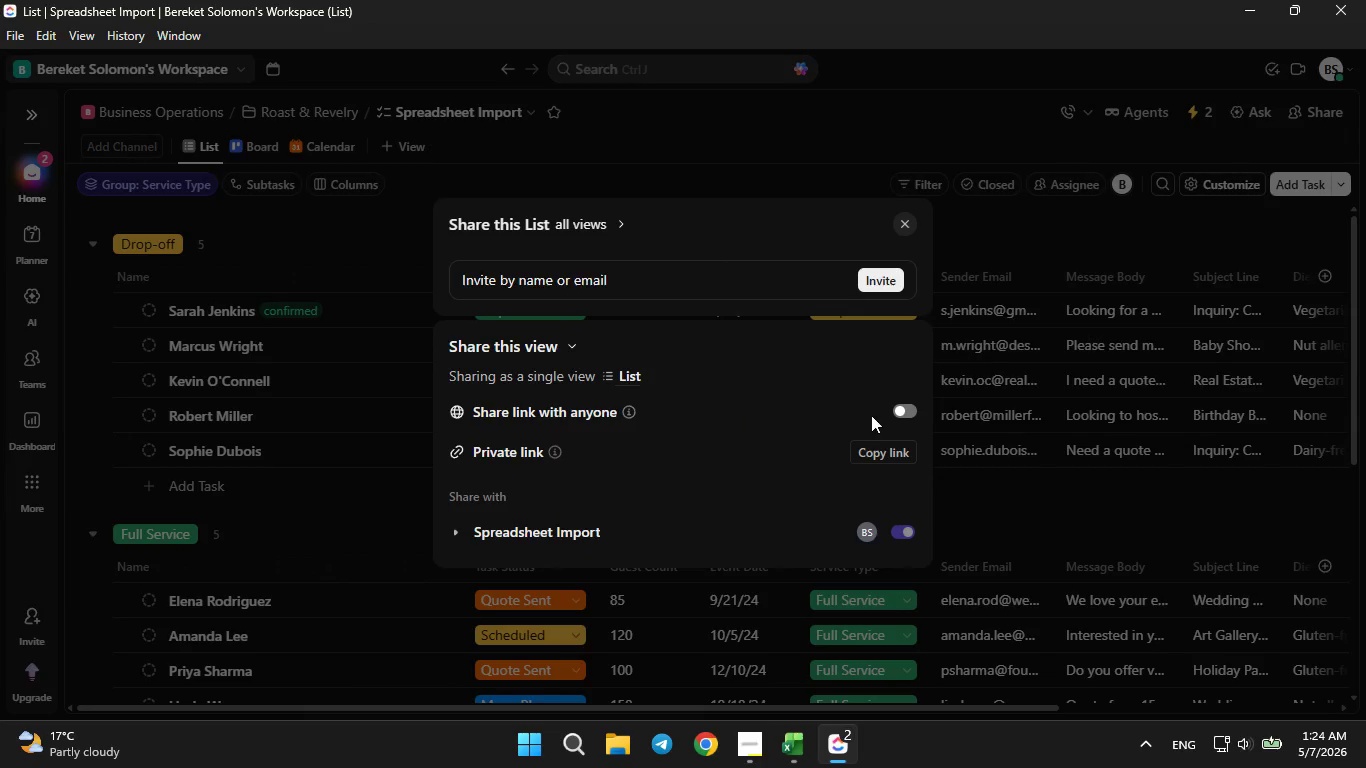 
left_click([914, 408])
 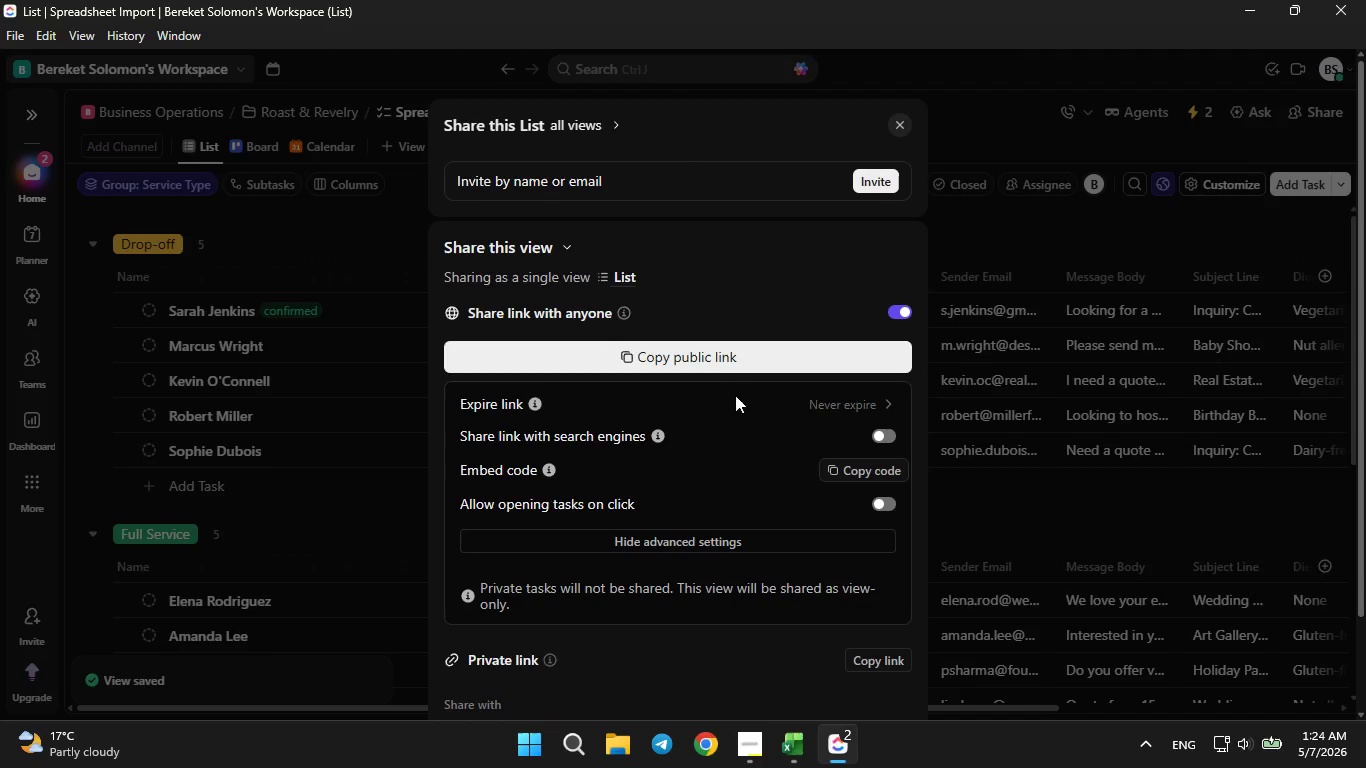 
left_click([705, 360])
 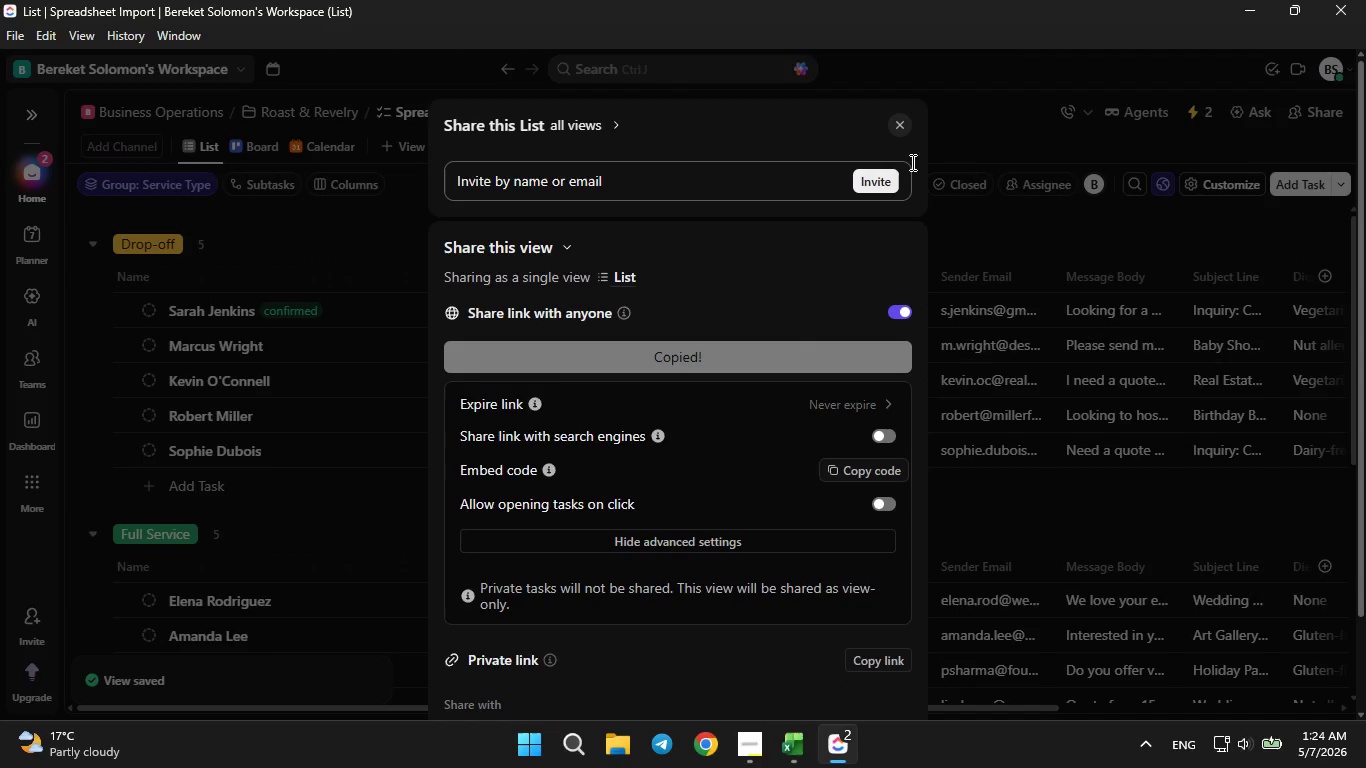 
left_click([905, 126])
 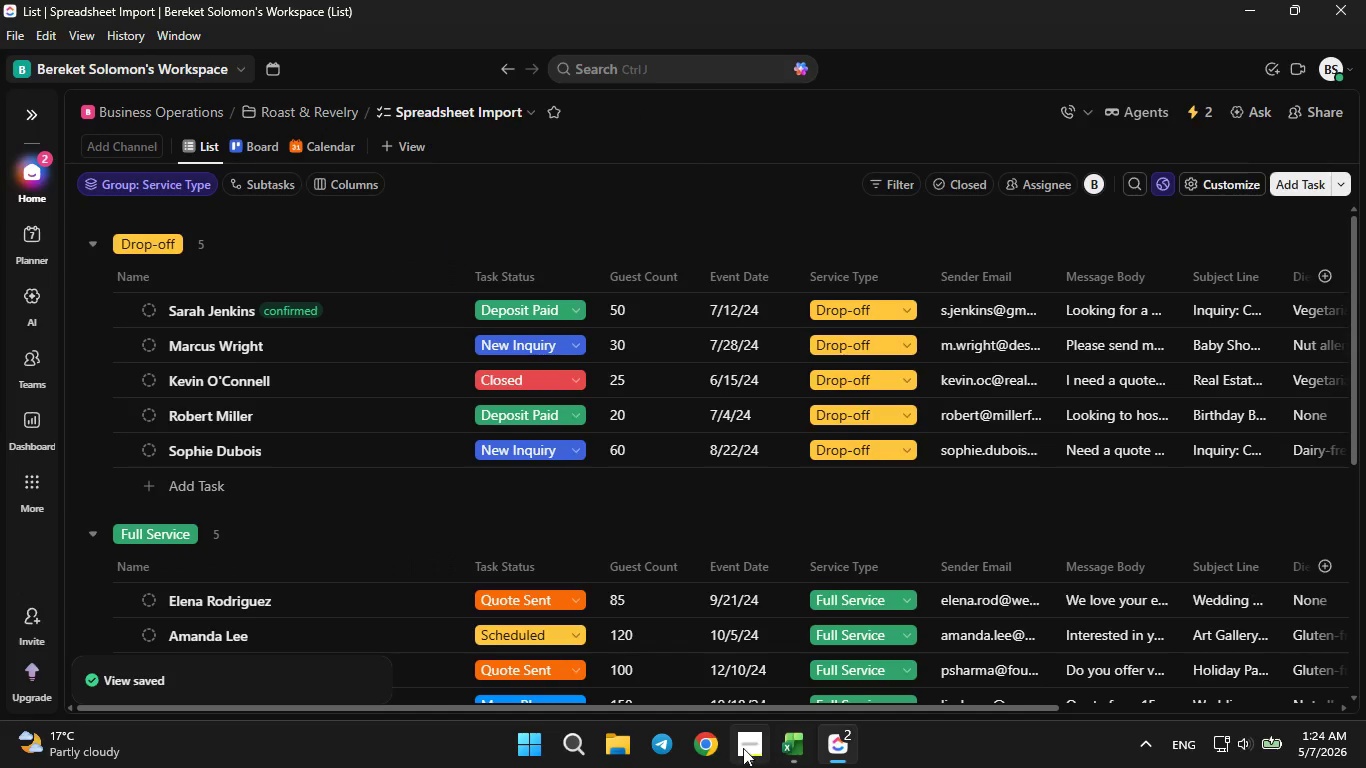 
left_click([743, 748])